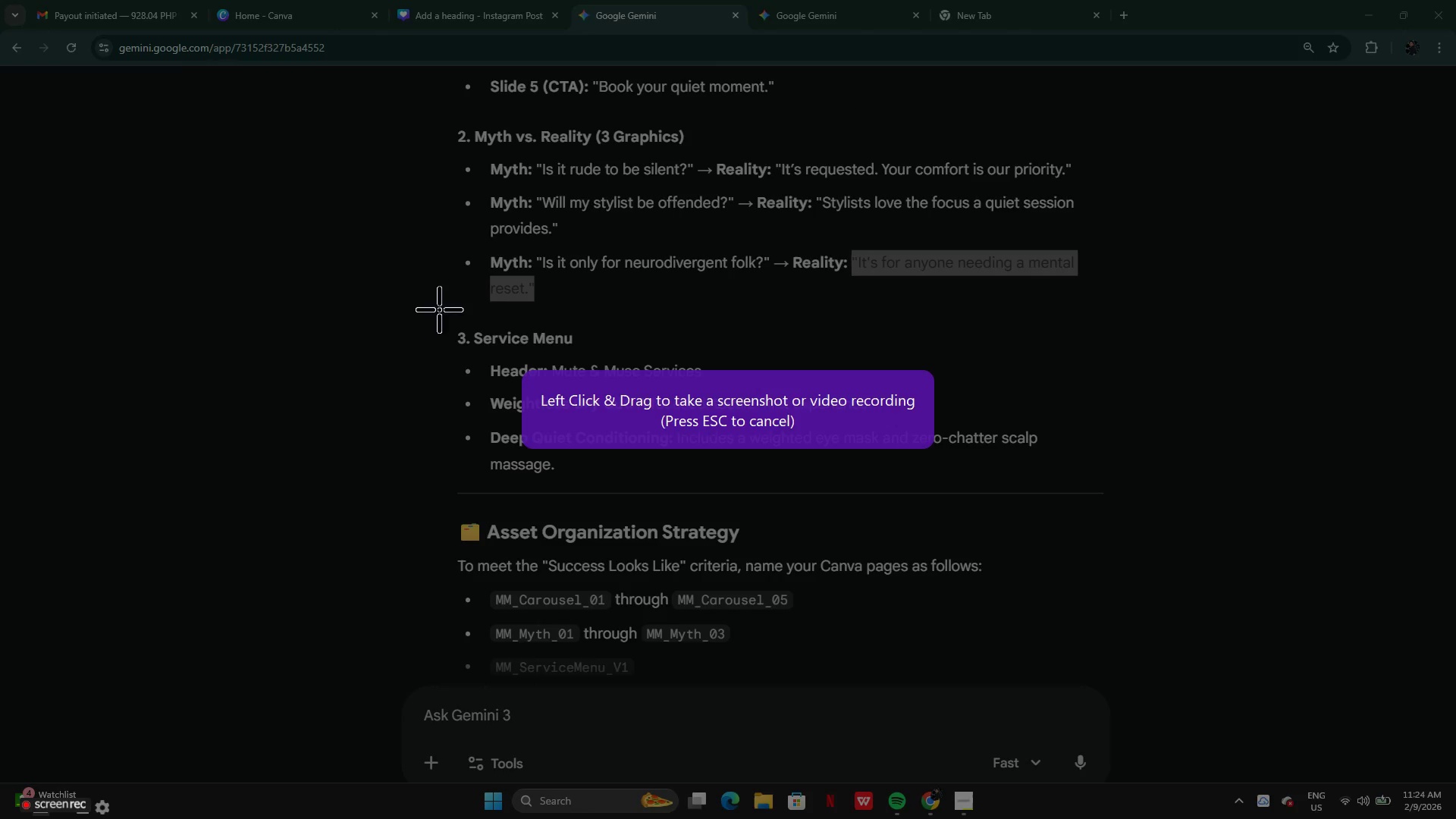 
left_click_drag(start_coordinate=[439, 320], to_coordinate=[1165, 491])
 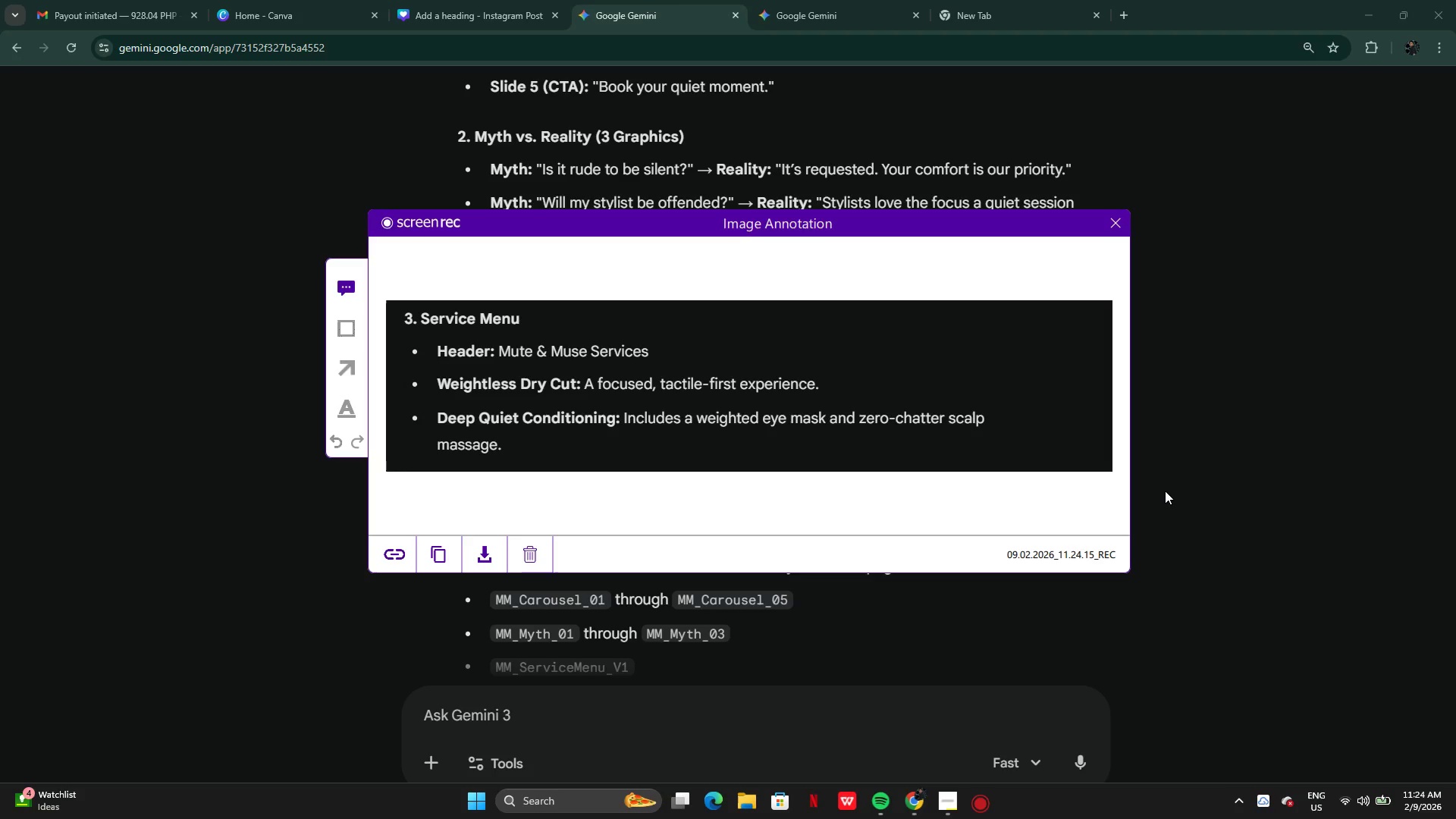 
hold_key(key=ControlLeft, duration=0.5)
 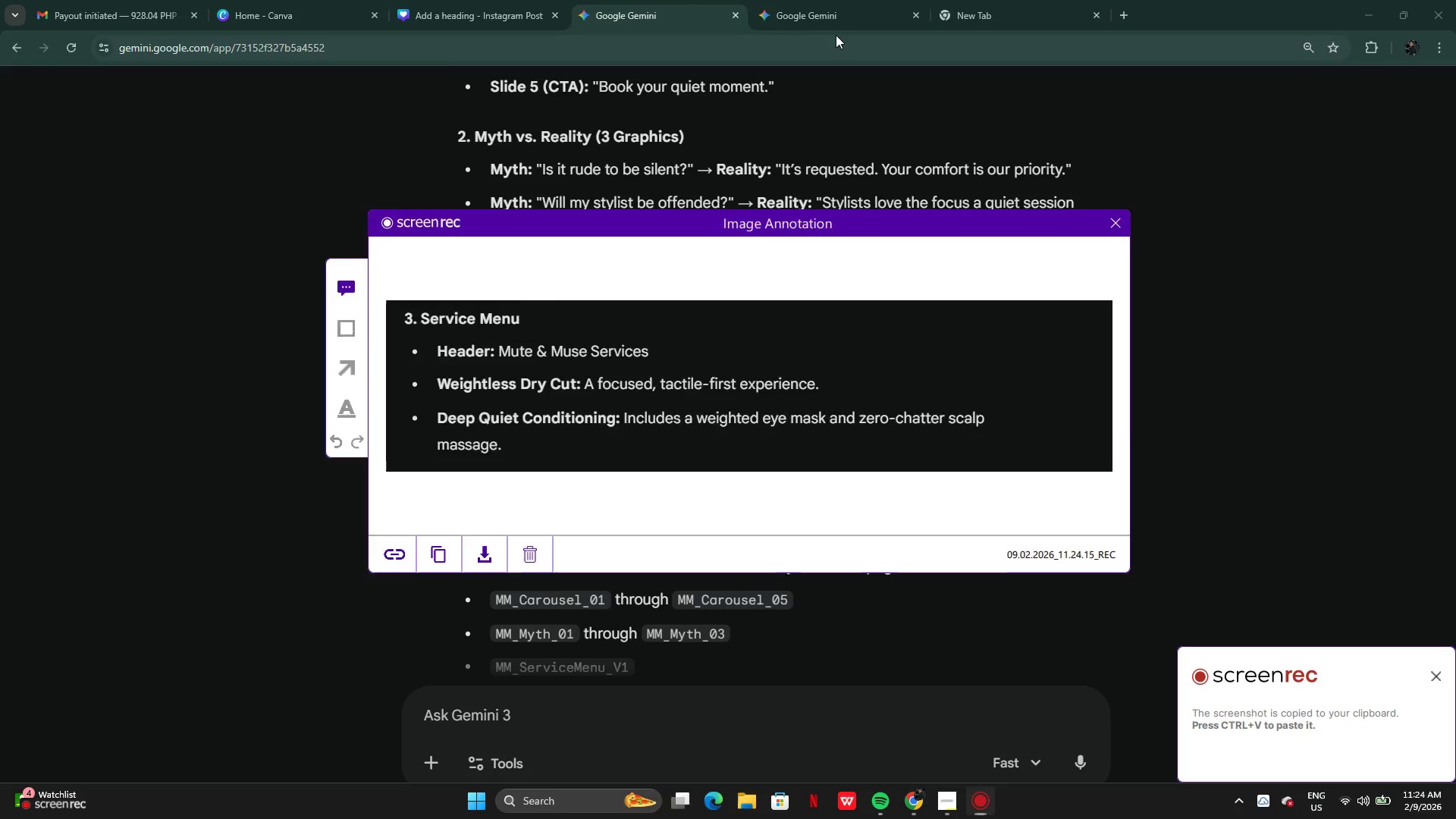 
left_click([978, 0])
 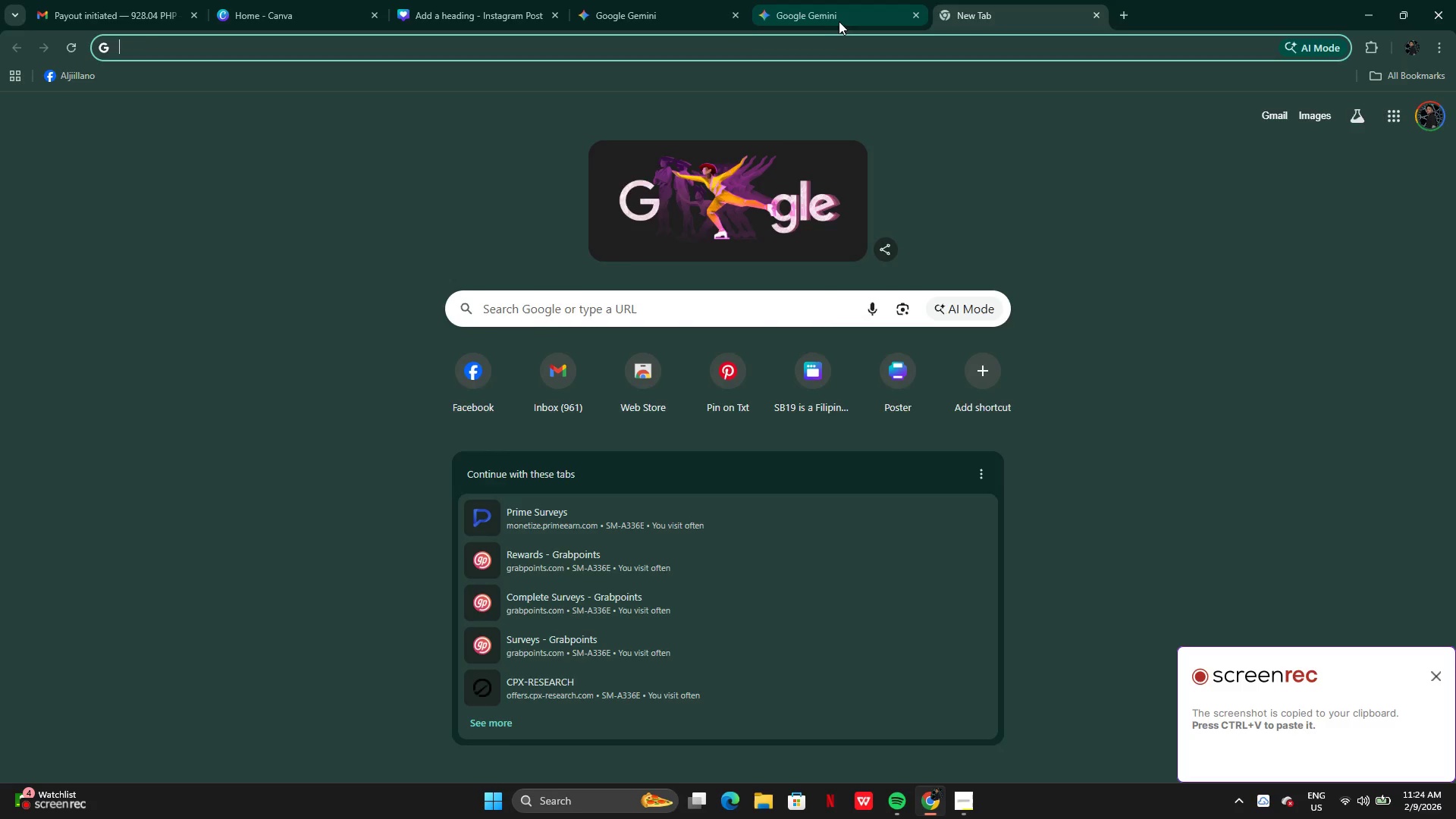 
left_click([836, 20])
 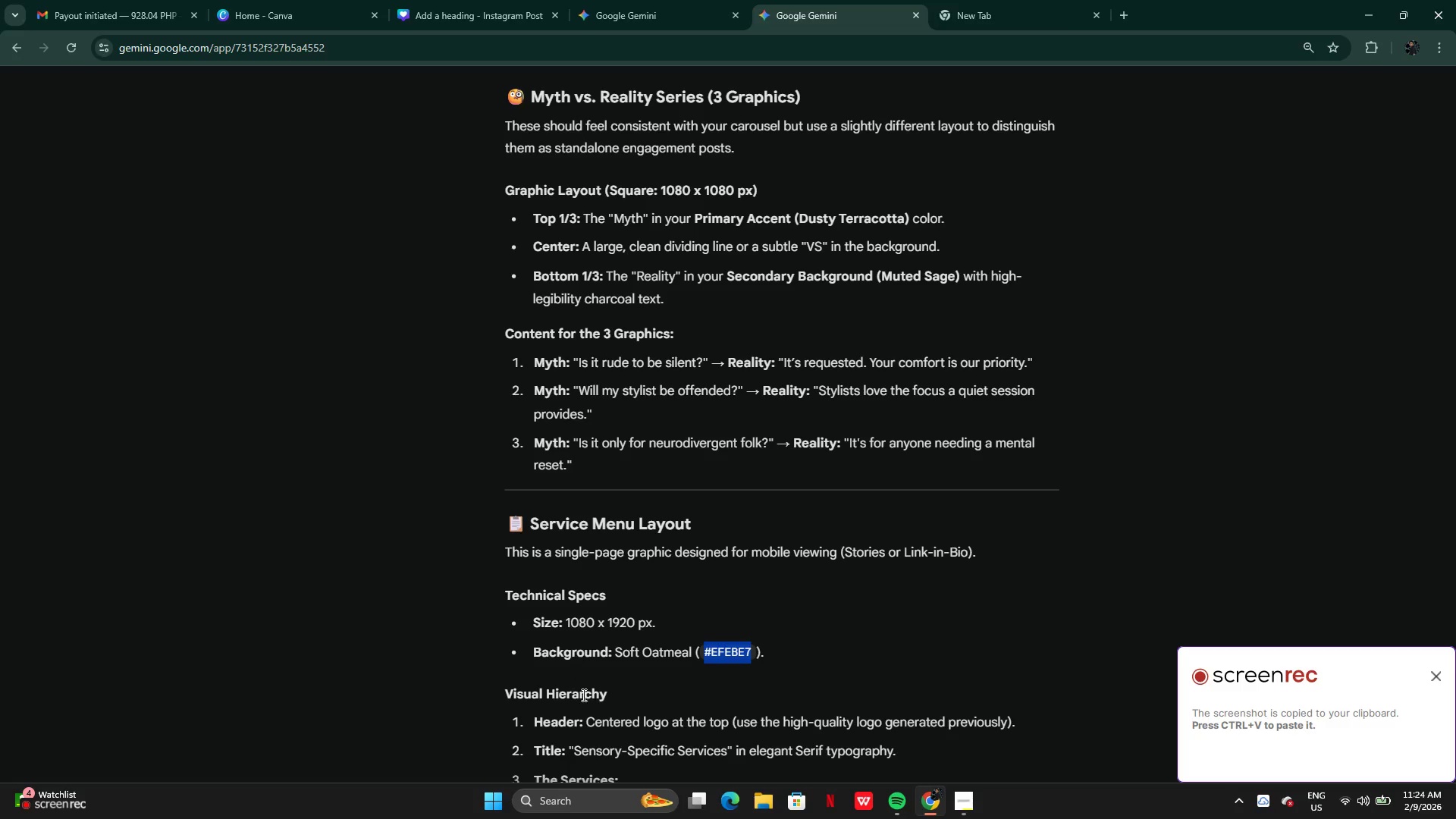 
scroll: coordinate [572, 740], scroll_direction: down, amount: 13.0
 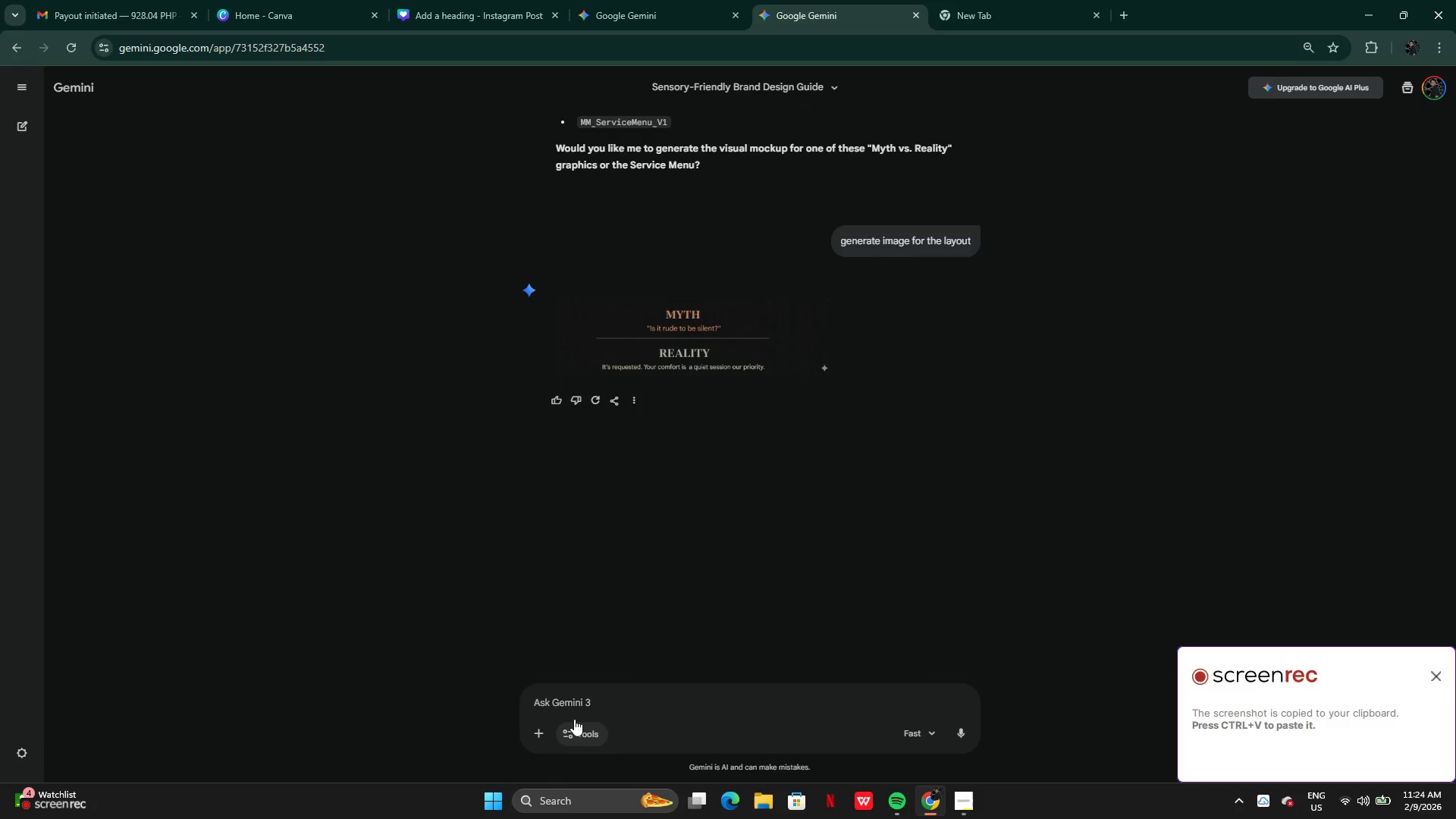 
left_click([578, 711])
 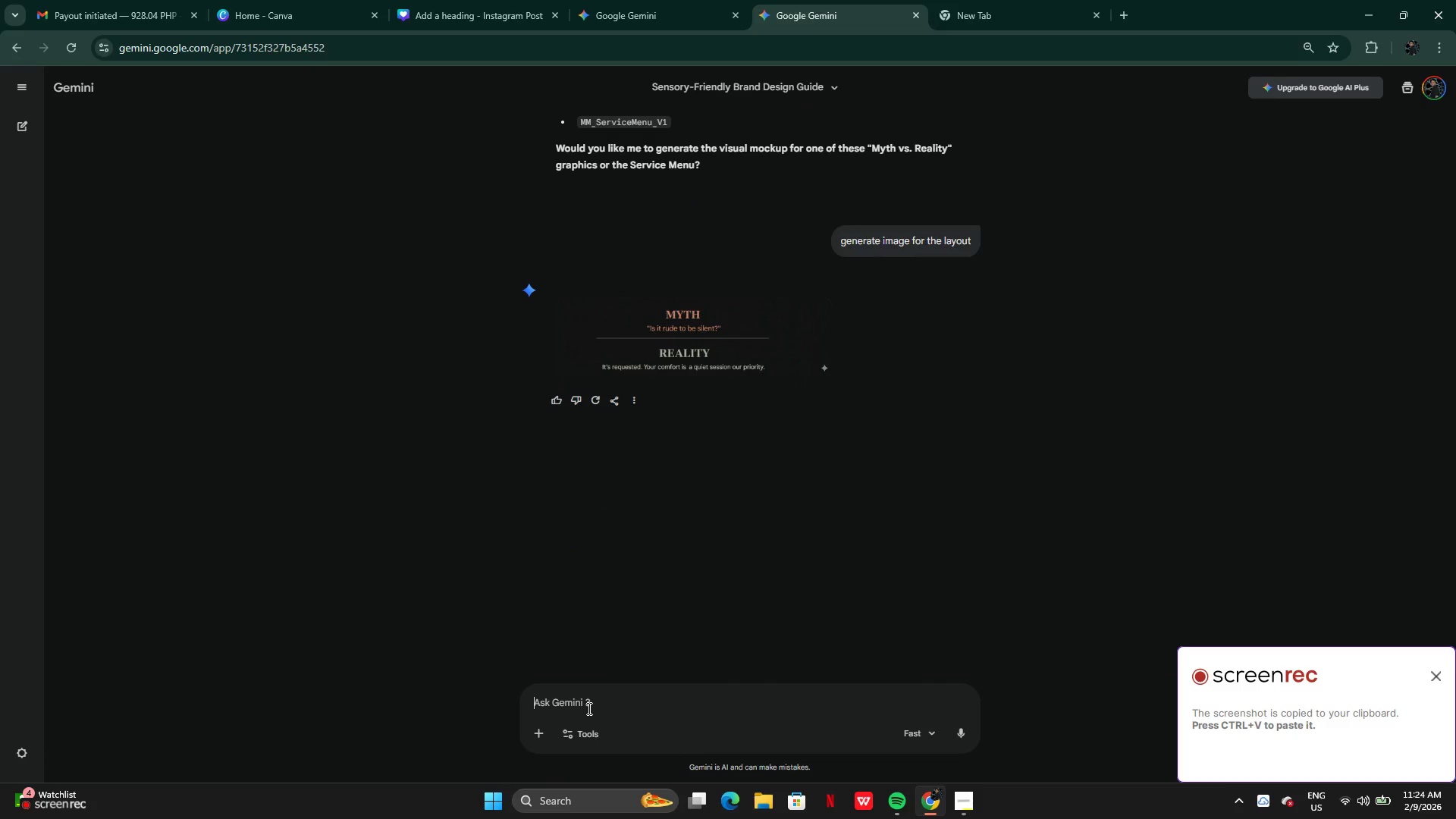 
key(Control+V)
 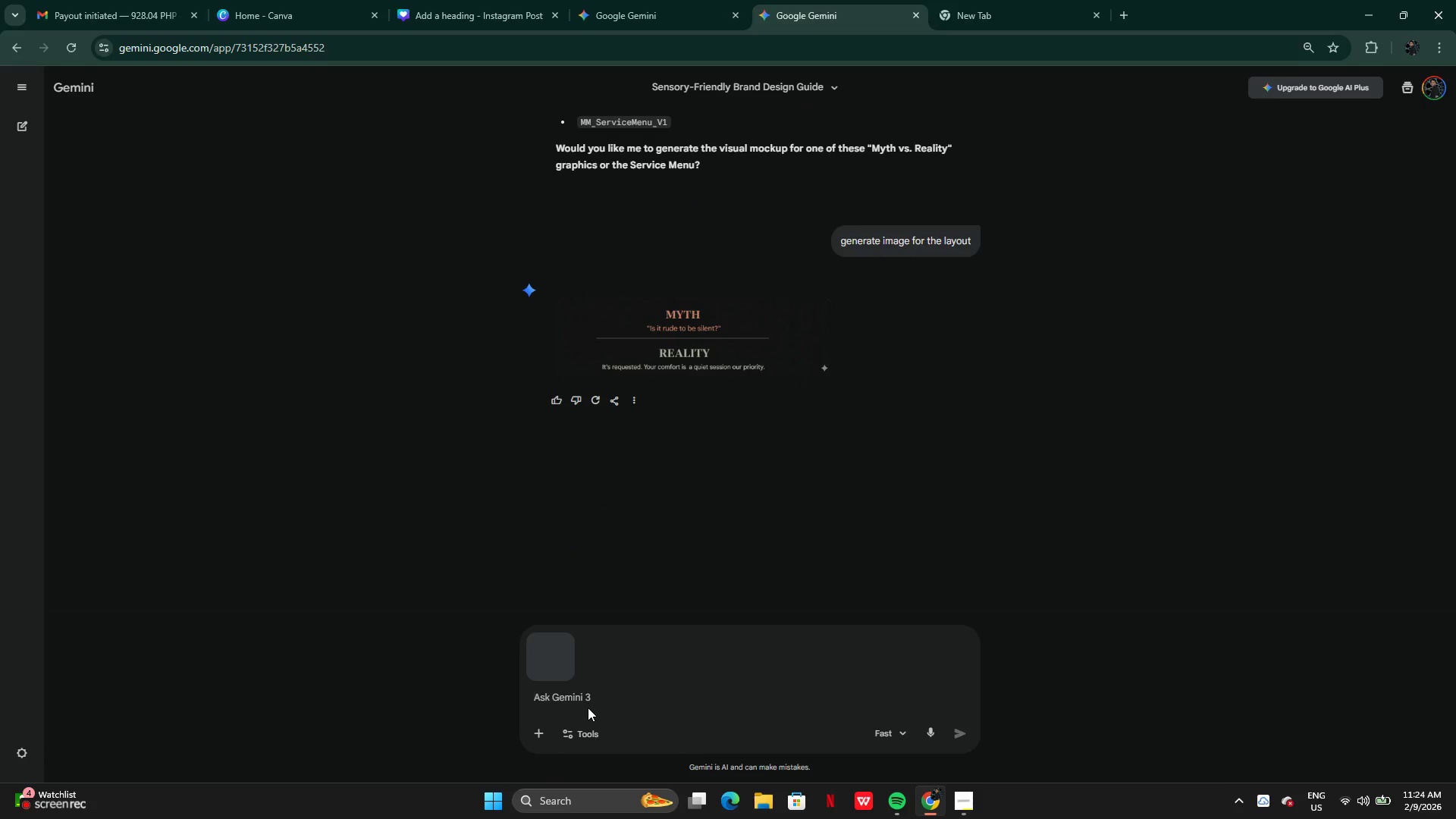 
type(generate design p)
key(Backspace)
type(layout)
 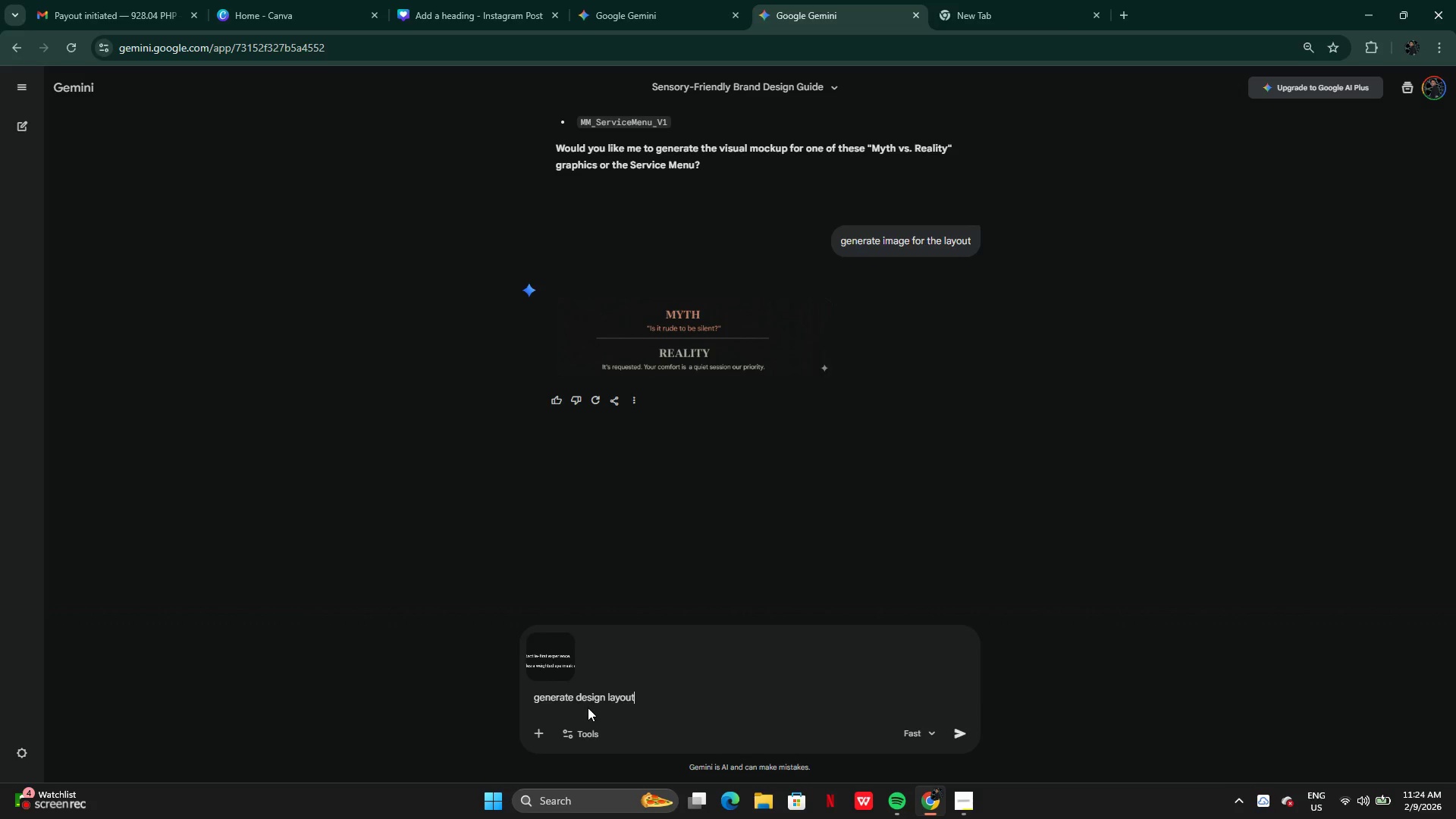 
key(Enter)